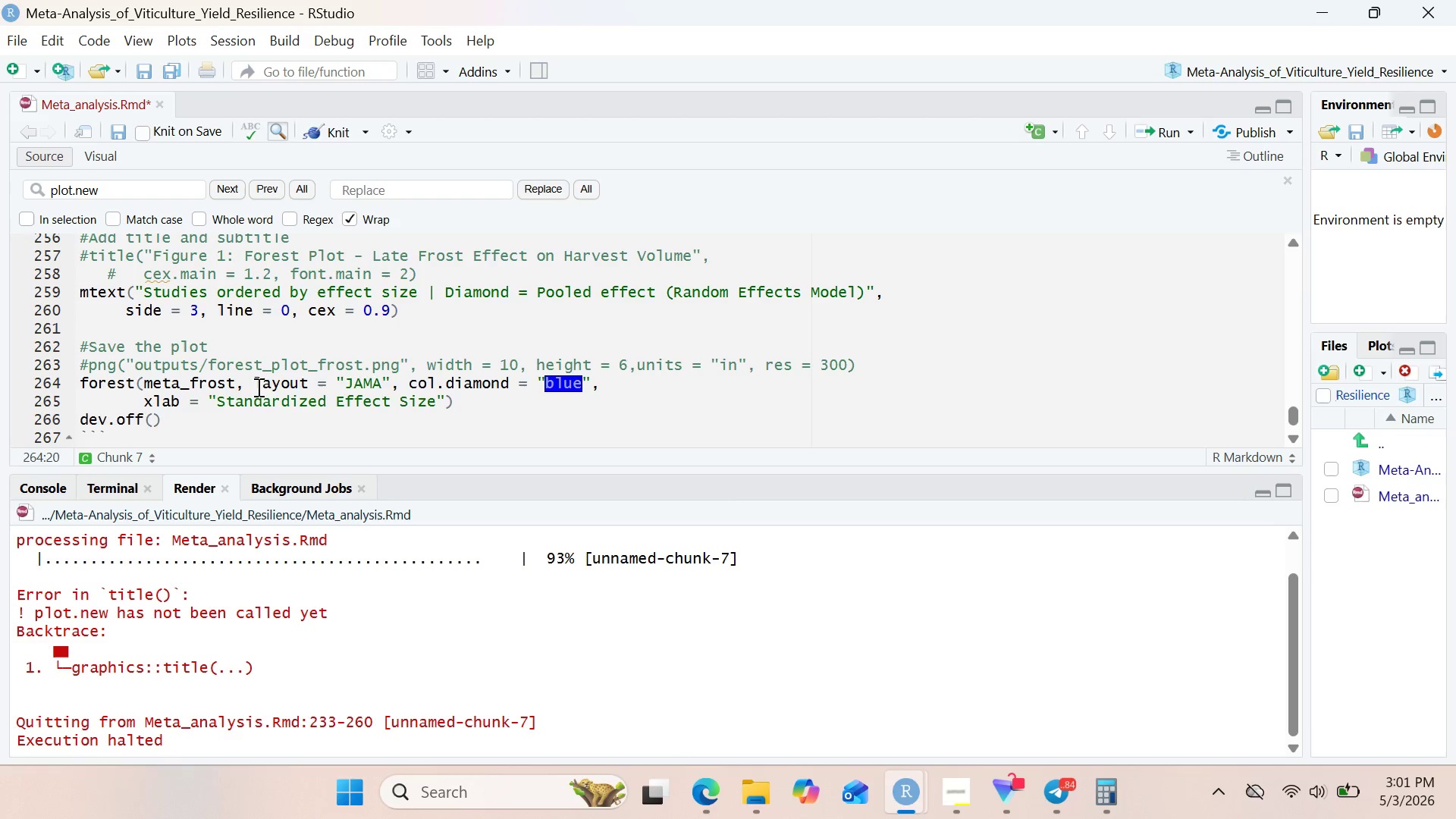 
key(Enter)
 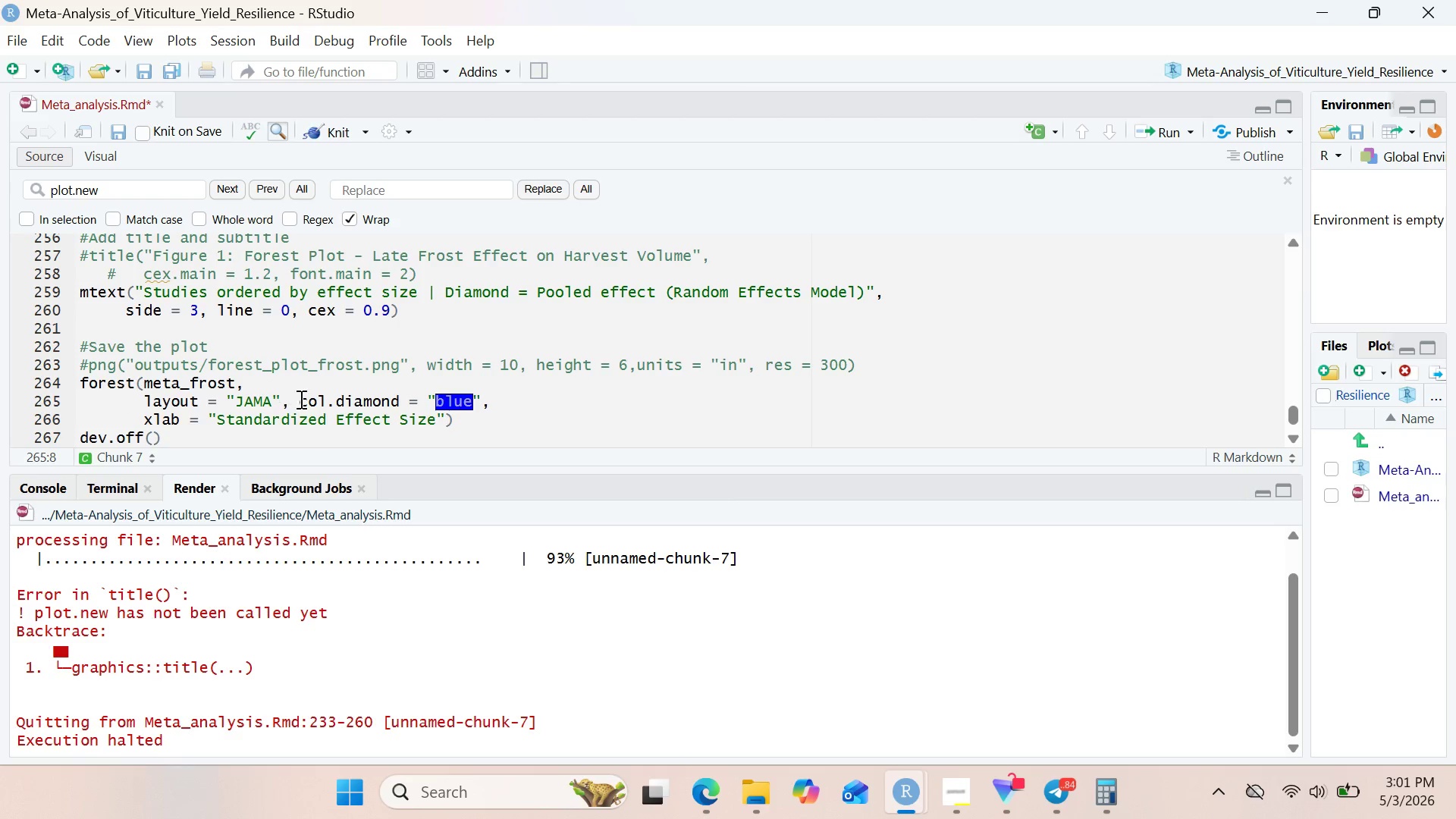 
left_click([301, 400])
 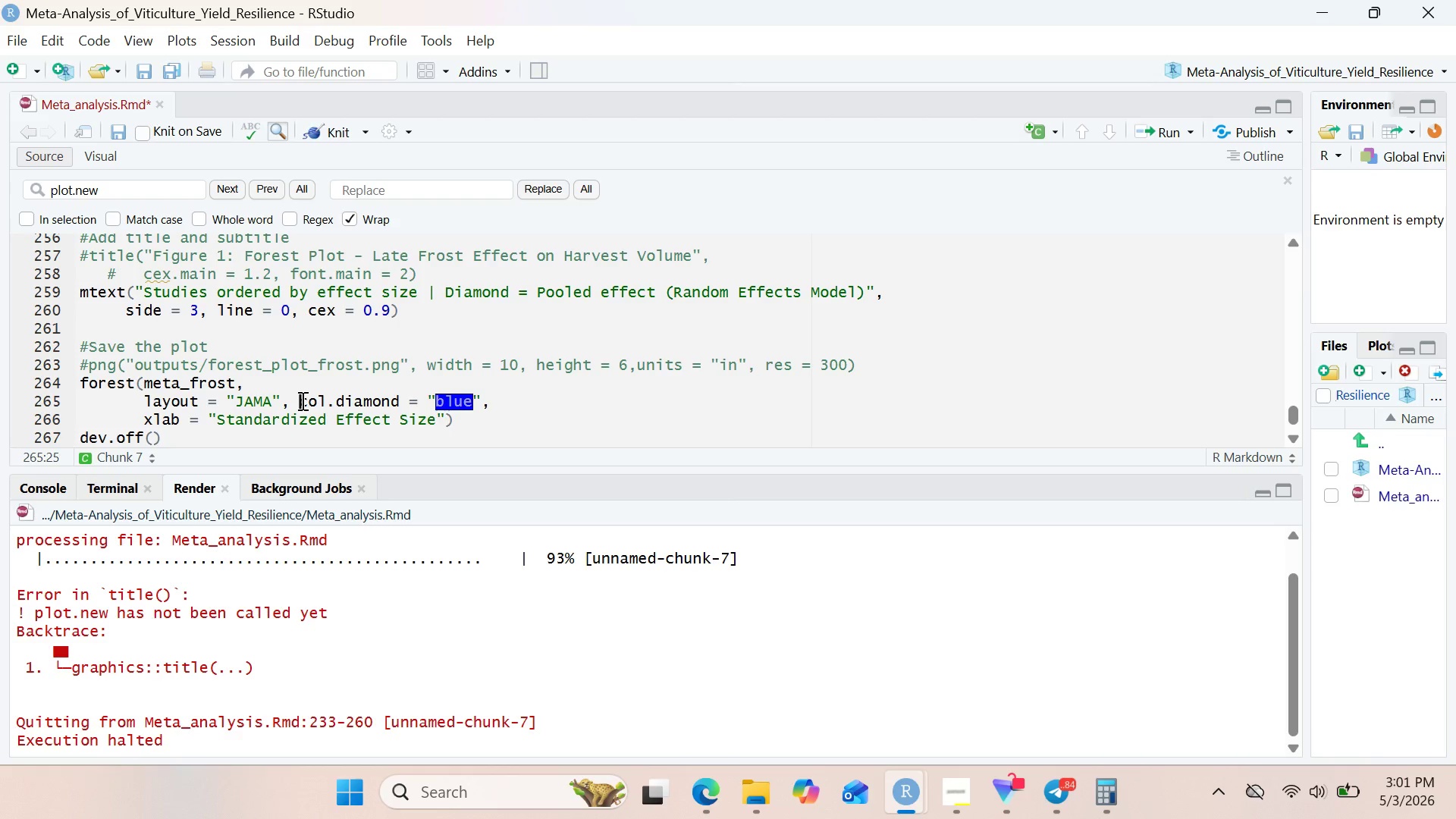 
key(Enter)
 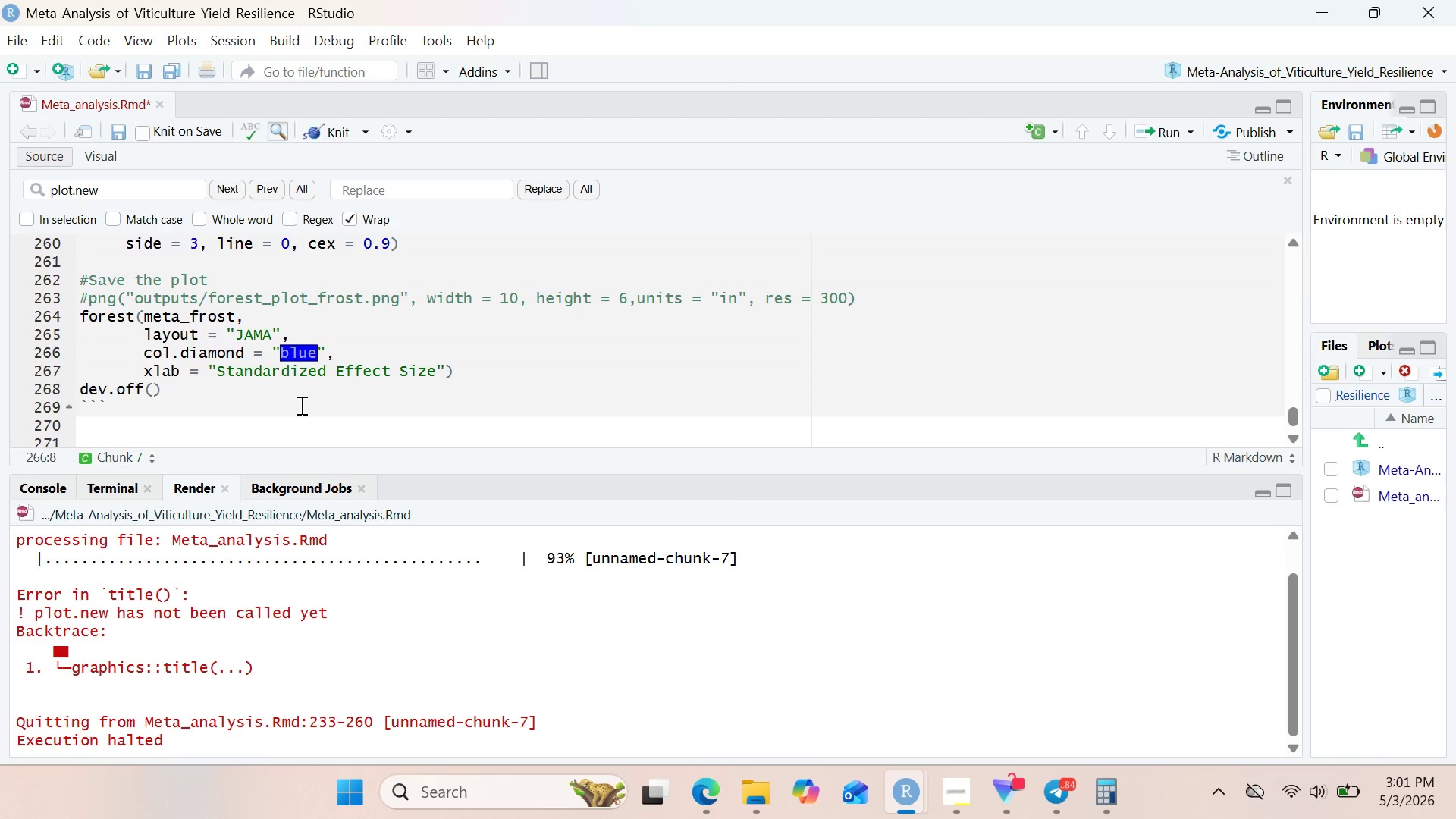 
wait(17.52)
 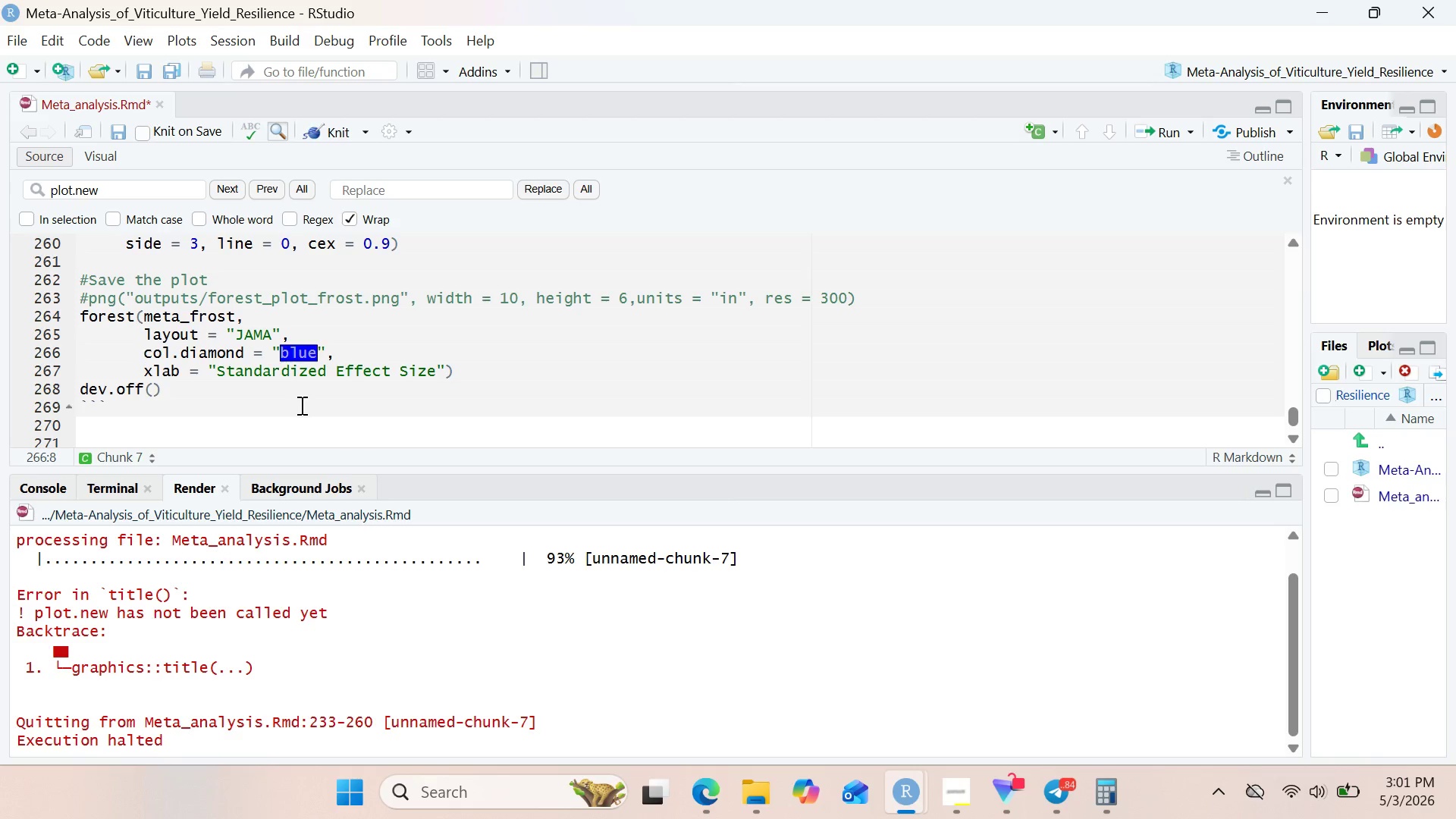 
left_click([335, 130])
 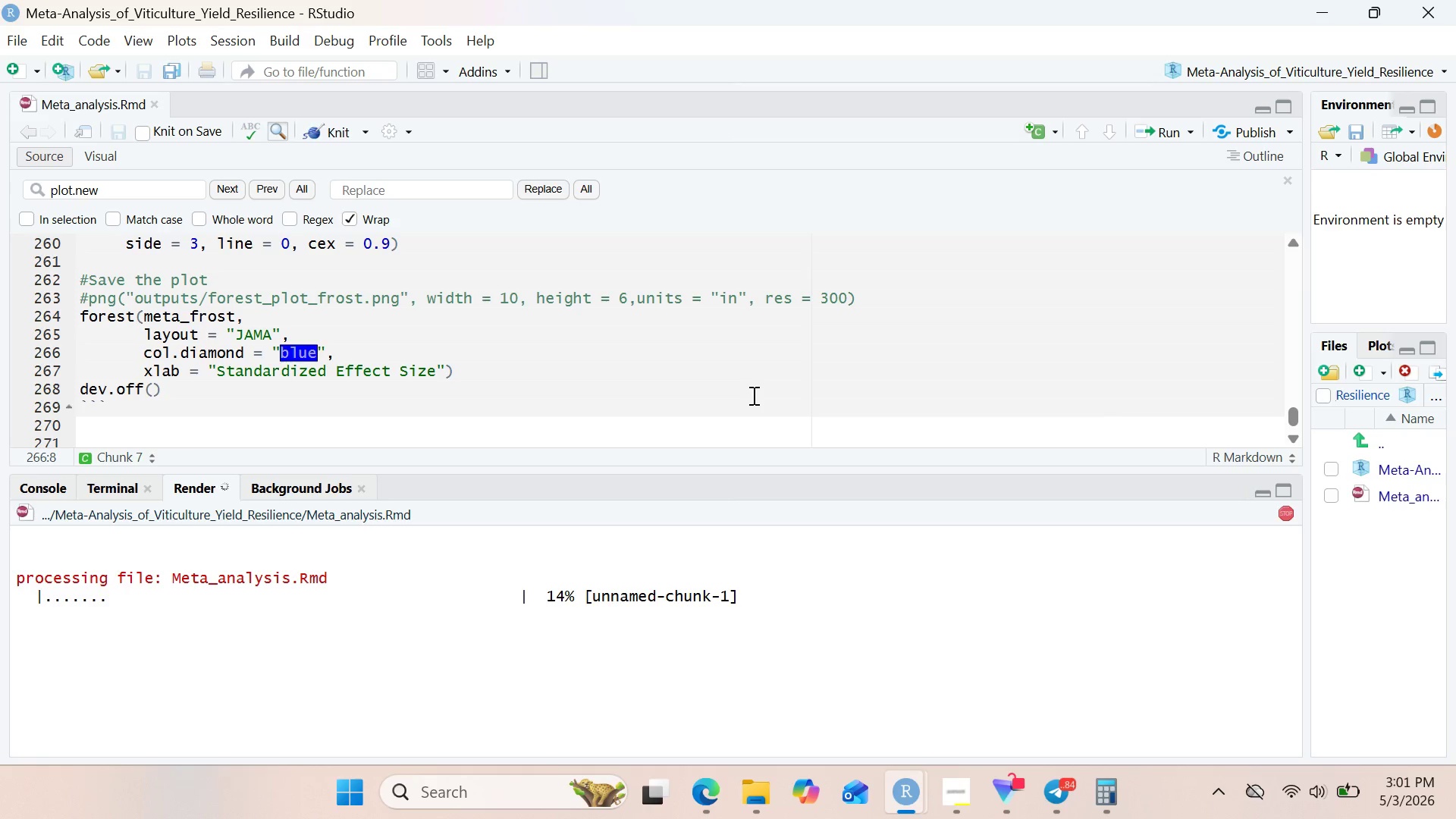 
wait(5.55)
 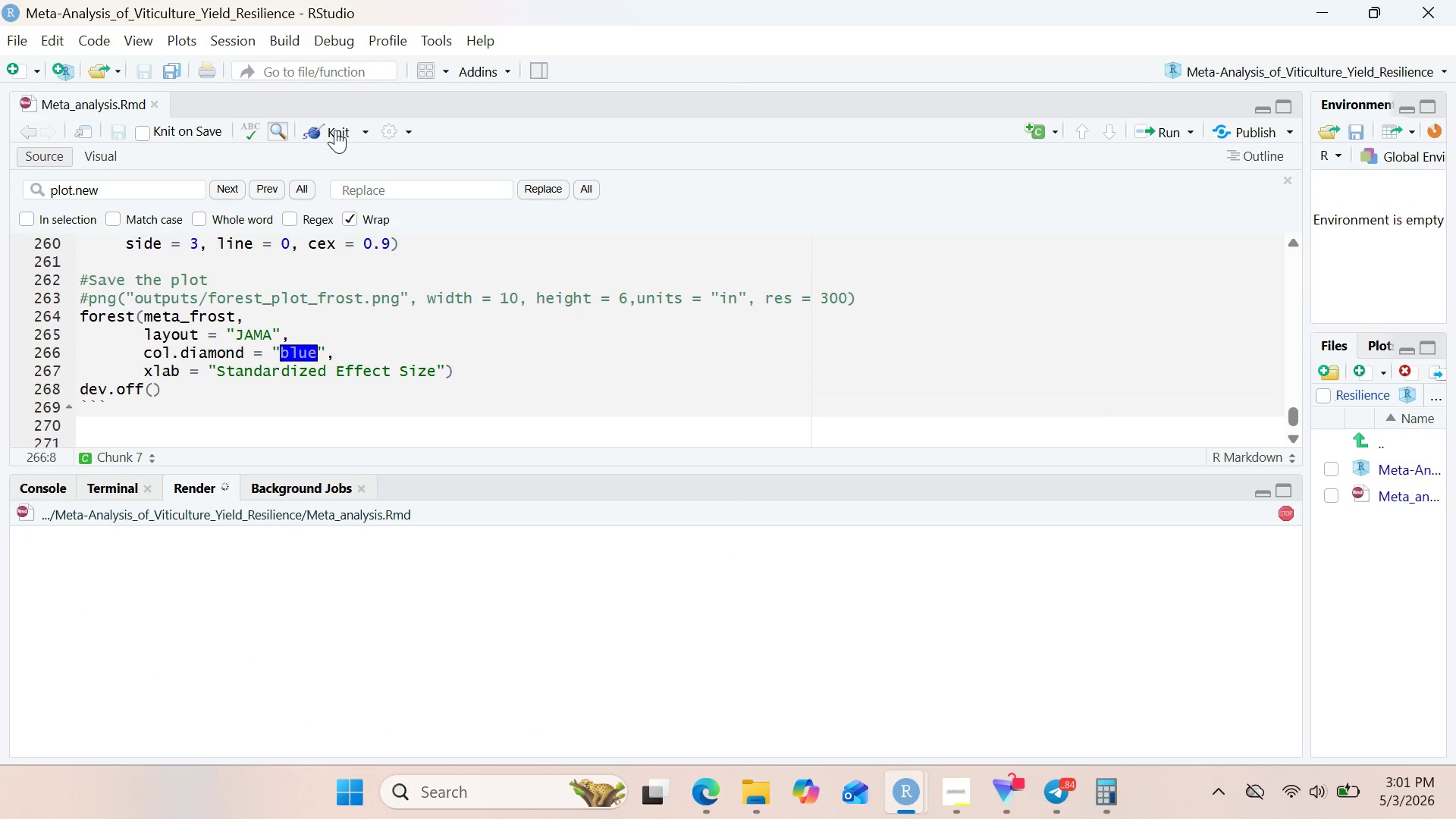 
left_click([936, 818])